 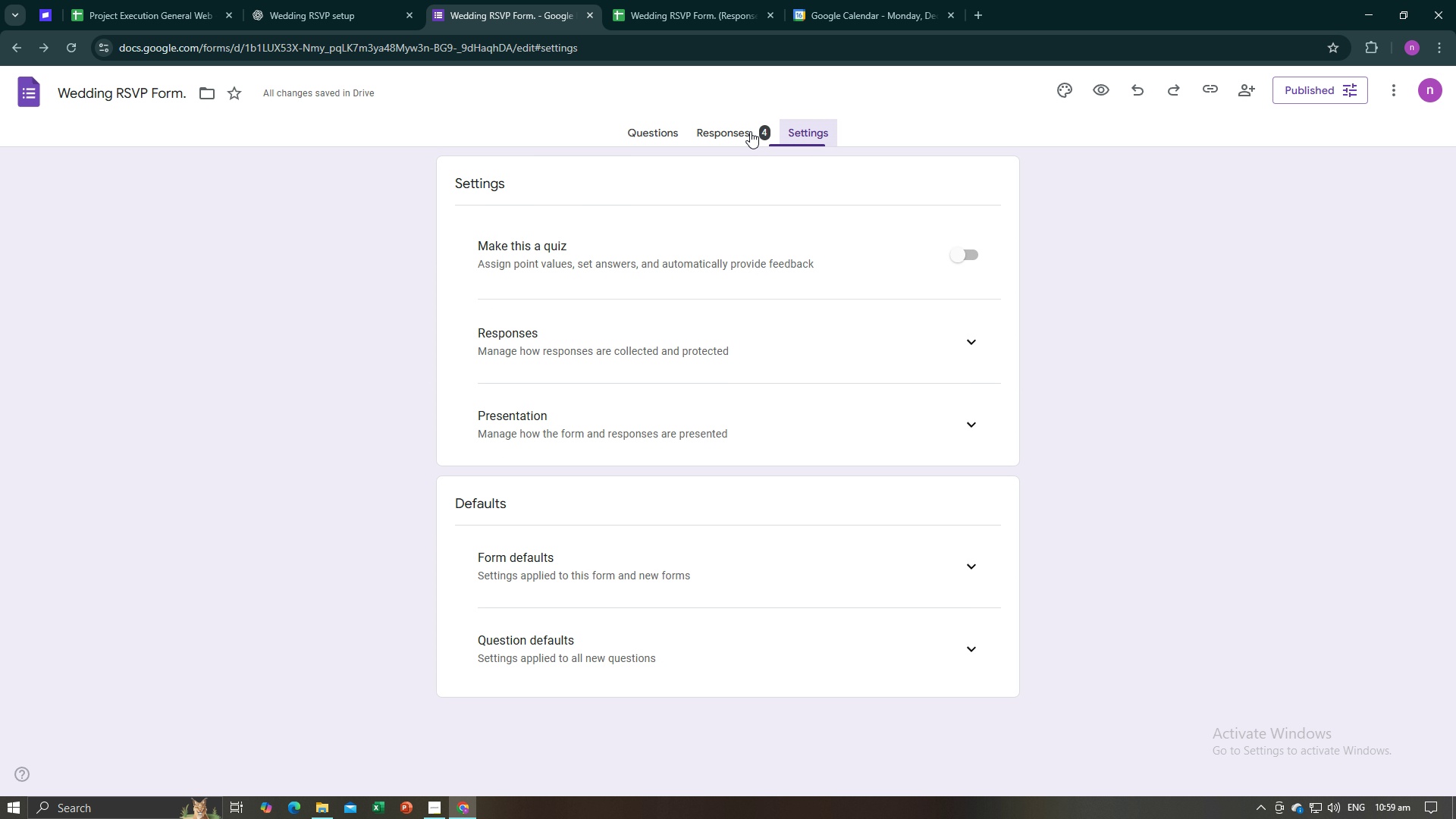 
left_click([742, 128])
 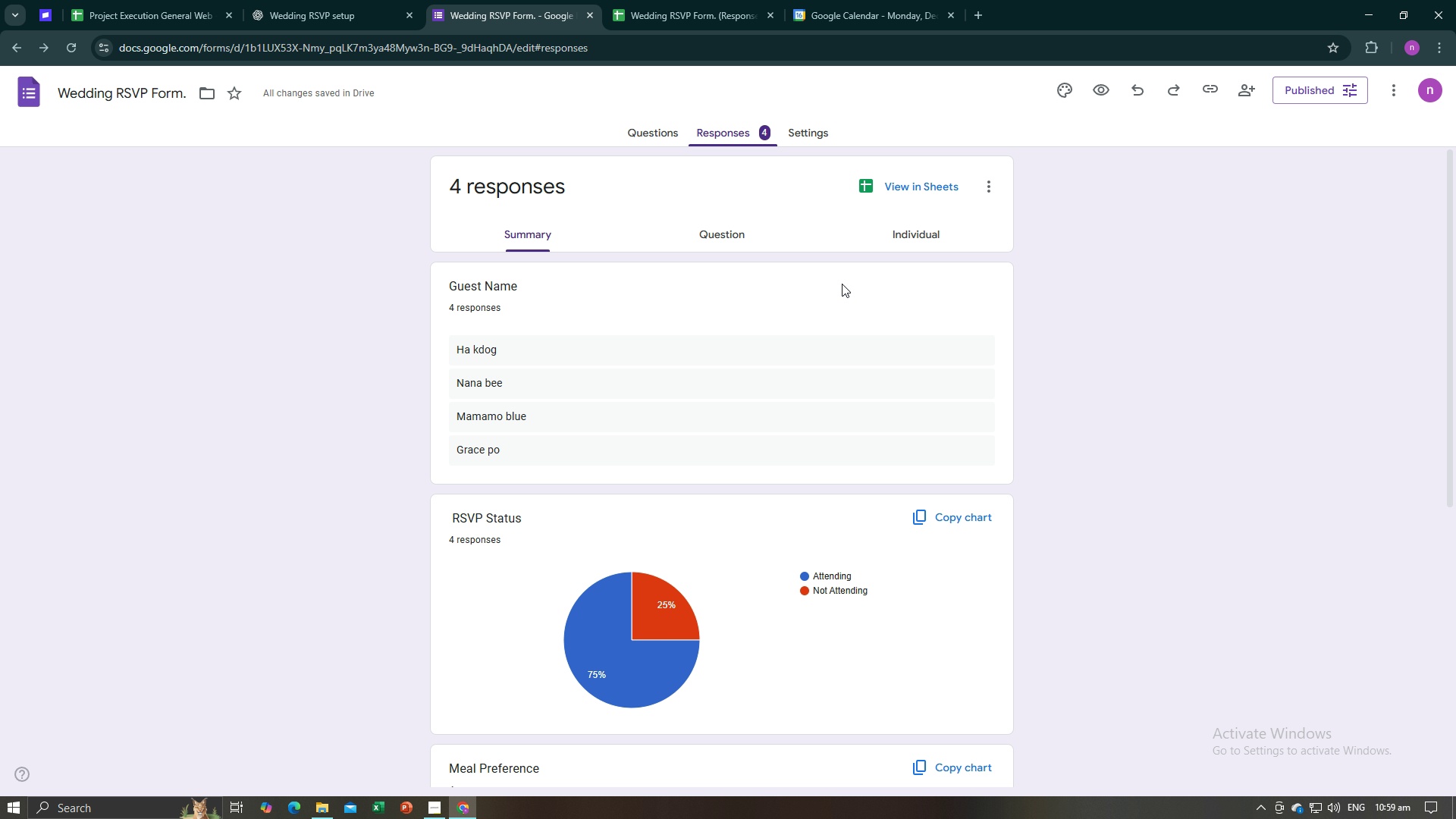 
scroll: coordinate [842, 284], scroll_direction: down, amount: 2.0
 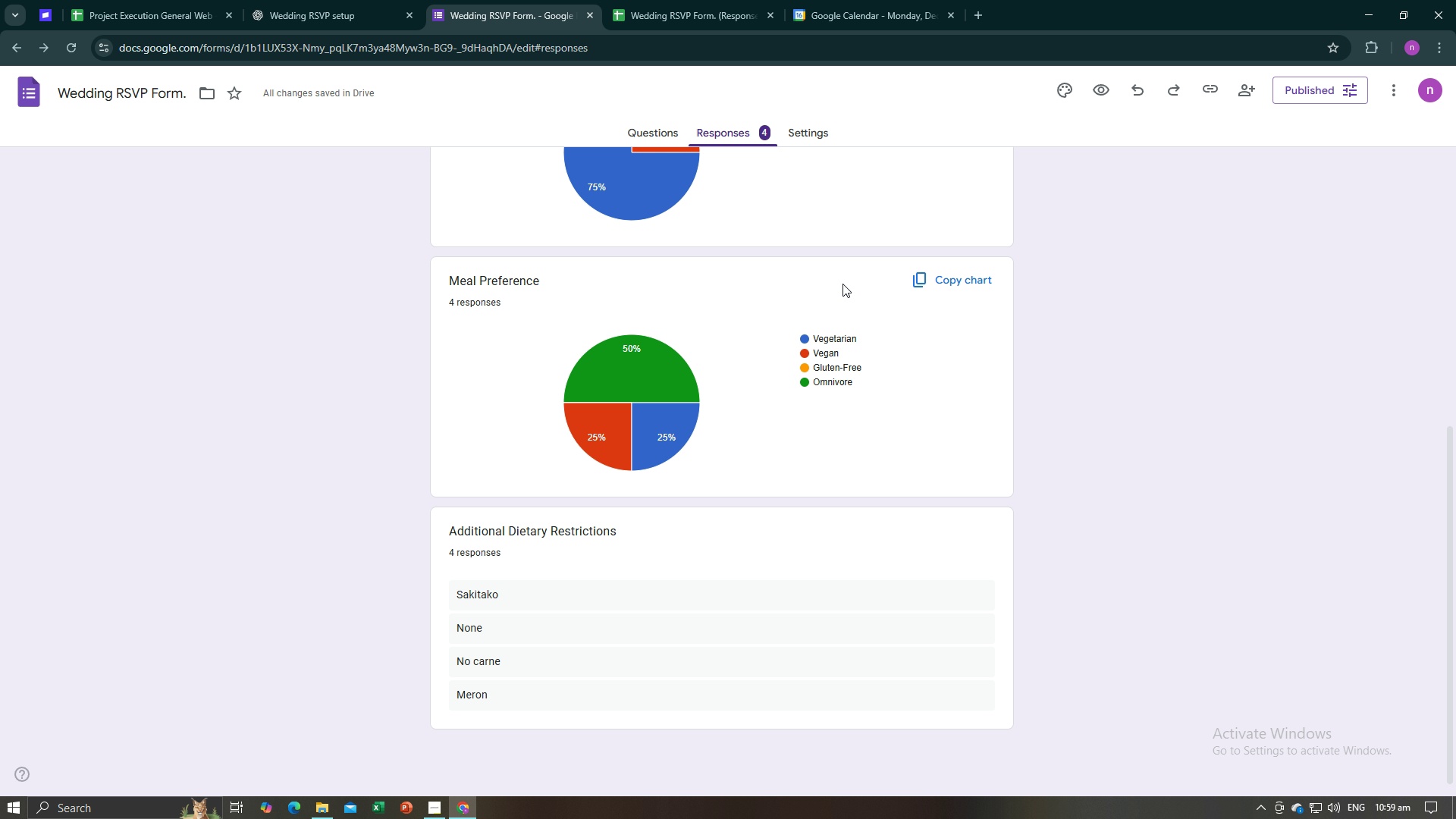 
scroll: coordinate [843, 284], scroll_direction: up, amount: 11.0
 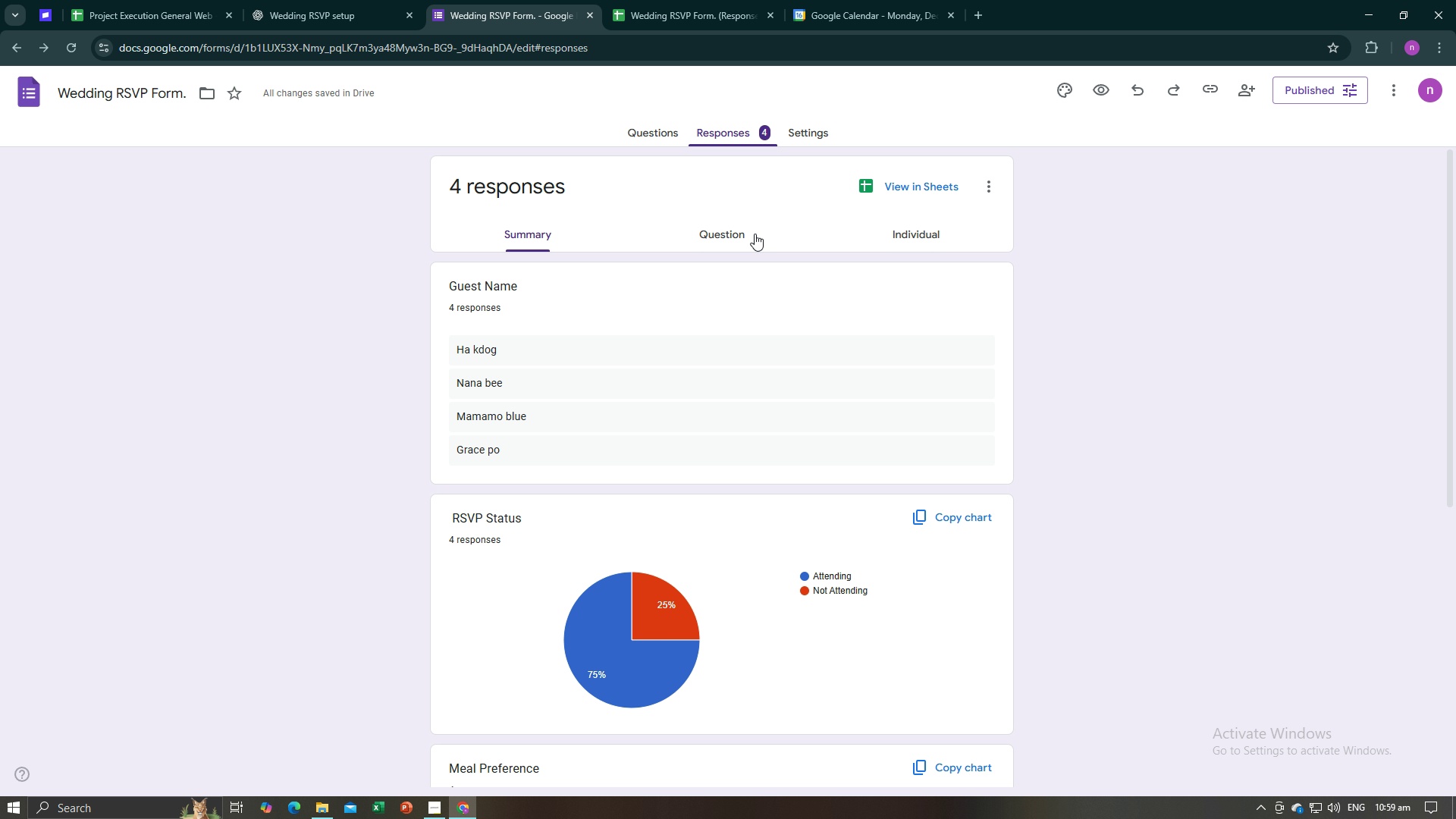 
left_click([738, 235])
 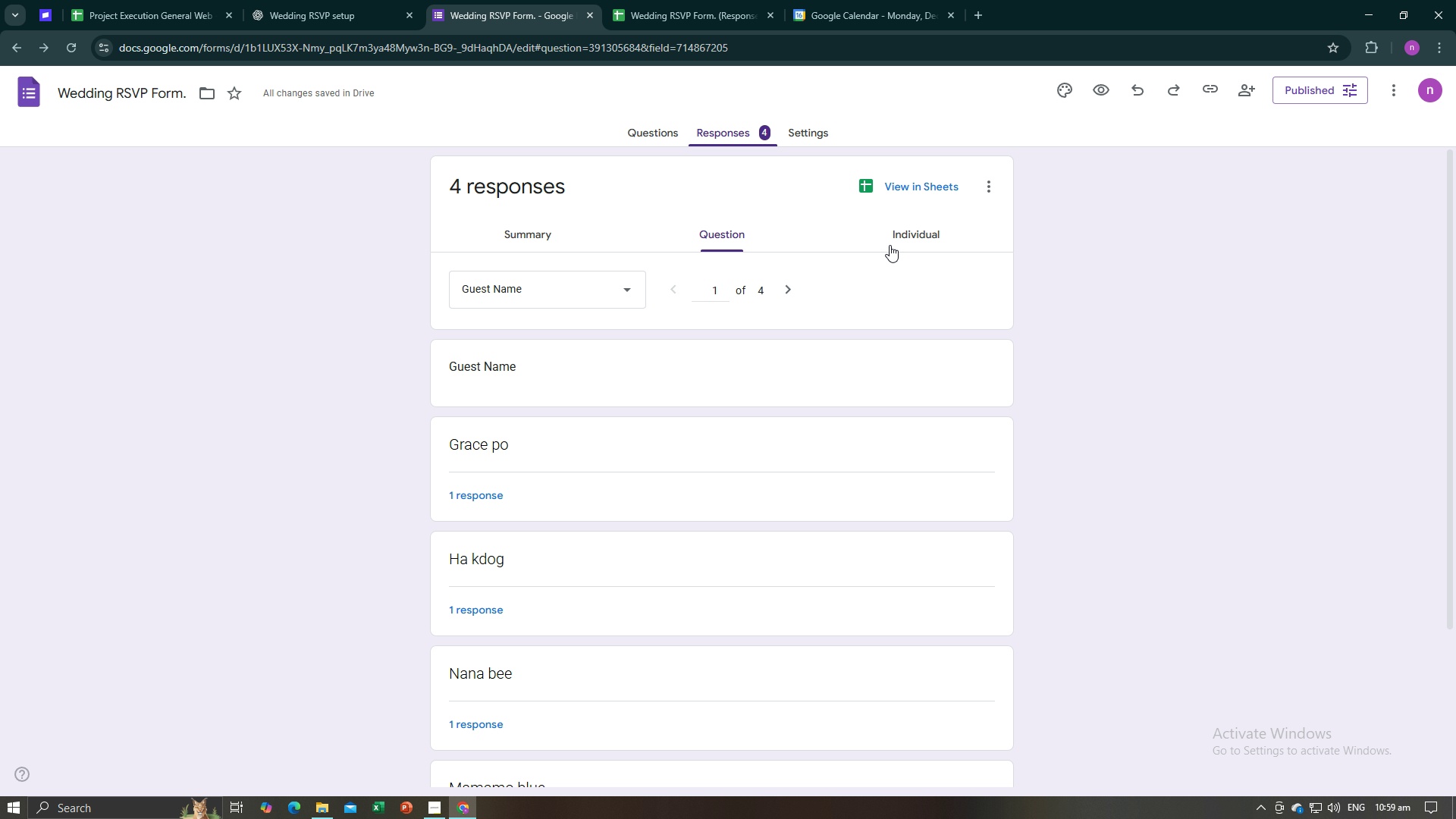 
left_click([896, 240])
 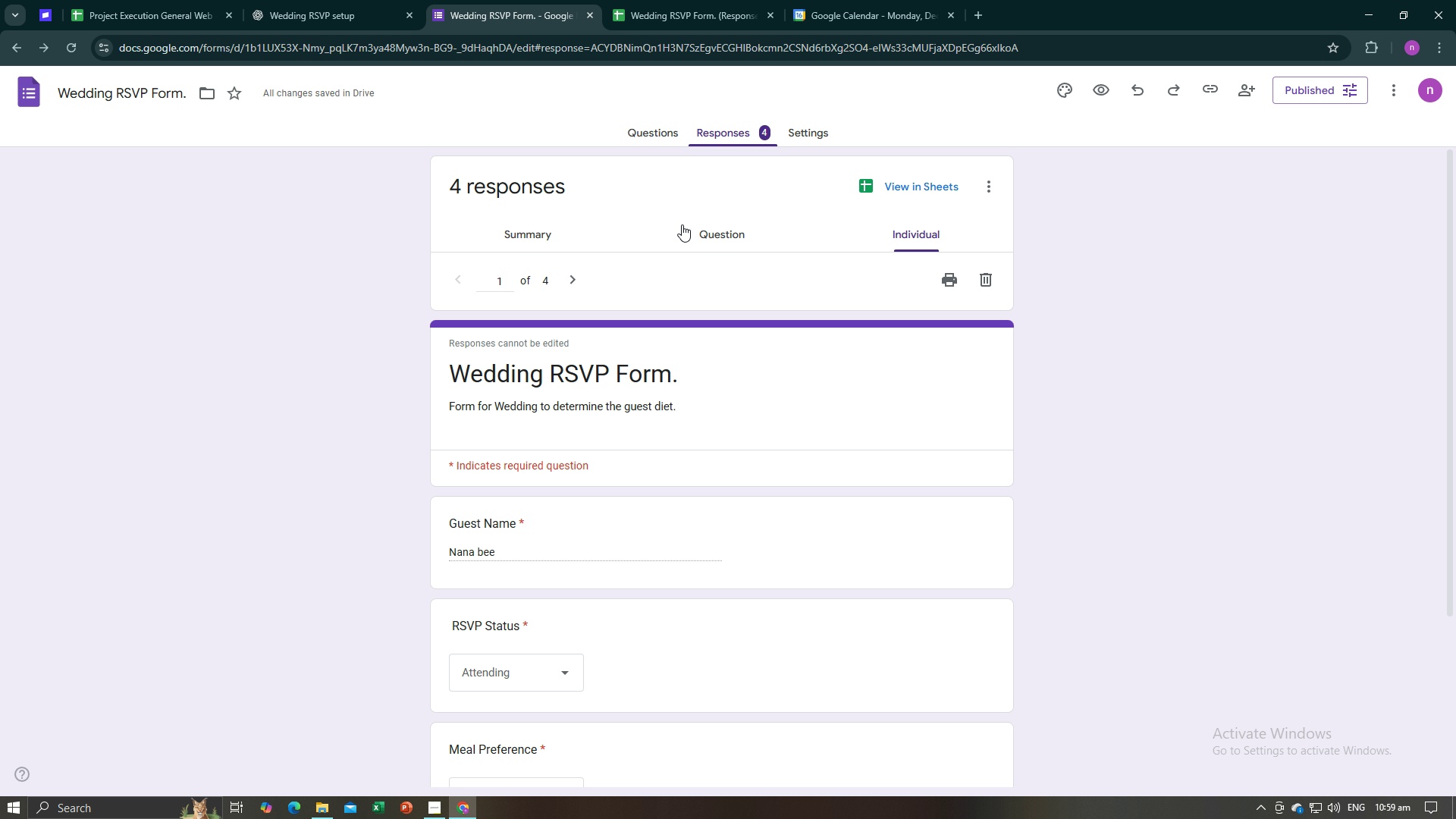 
left_click([681, 224])
 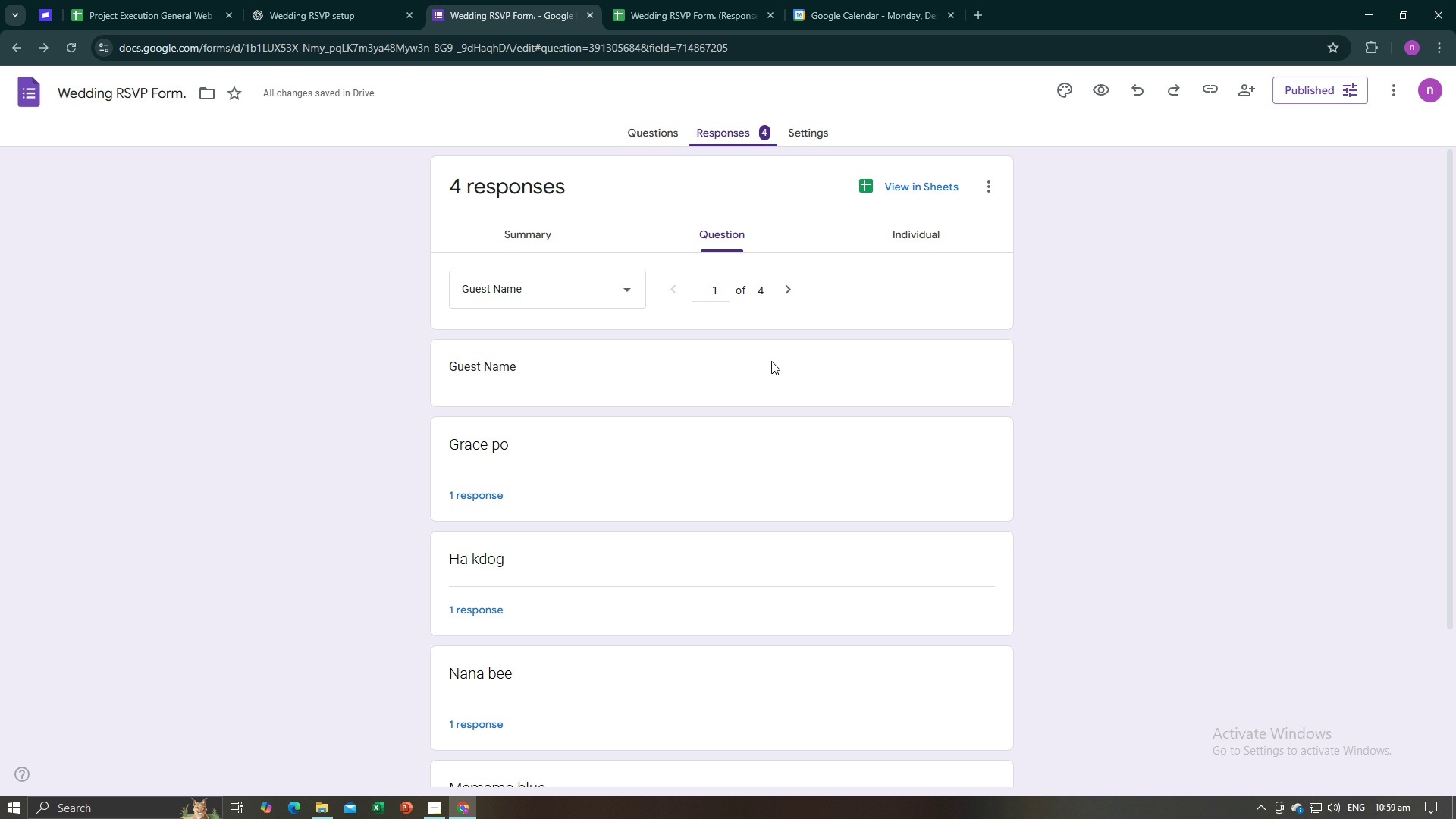 
scroll: coordinate [770, 365], scroll_direction: down, amount: 3.0
 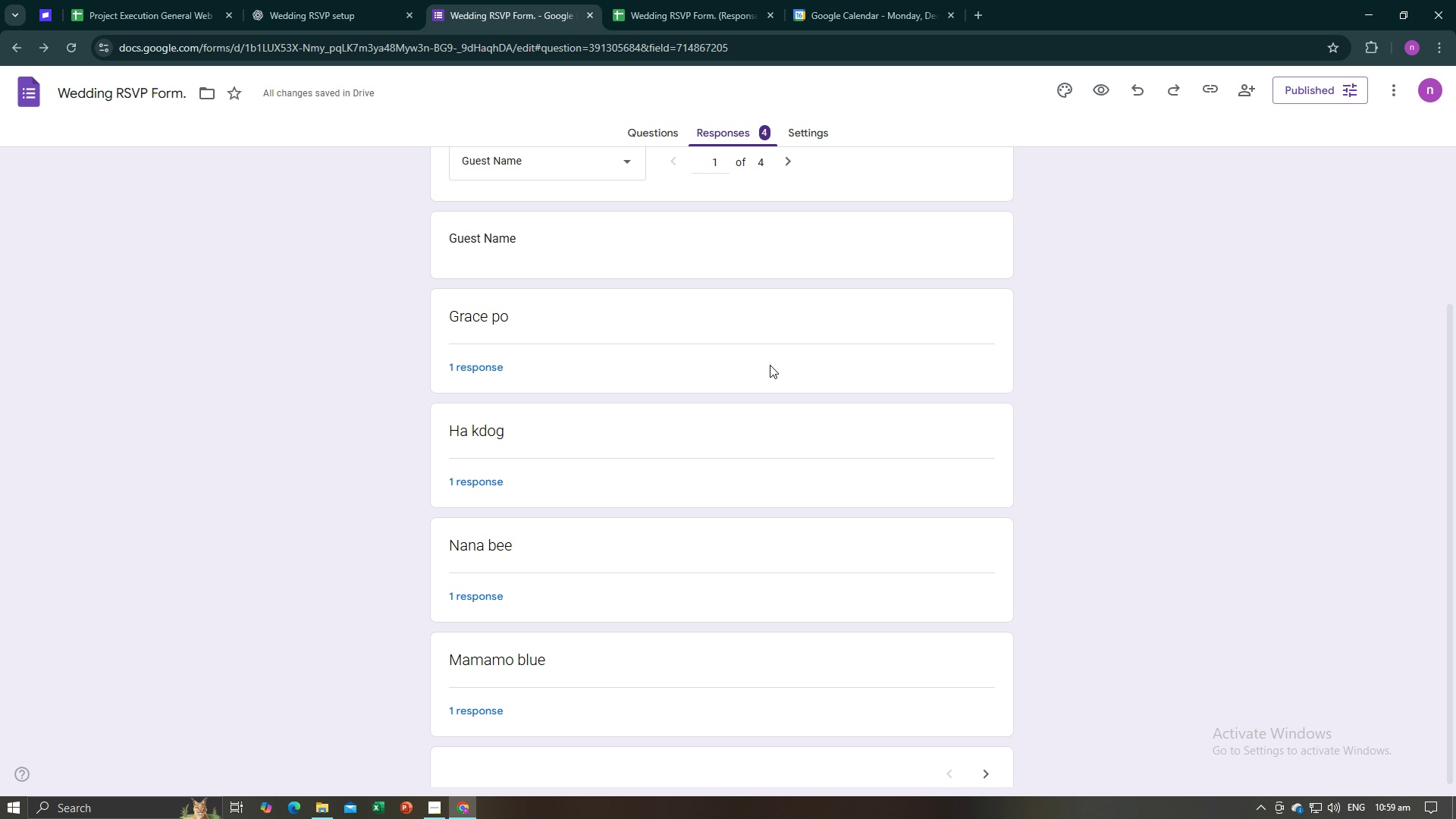 
scroll: coordinate [770, 365], scroll_direction: up, amount: 3.0
 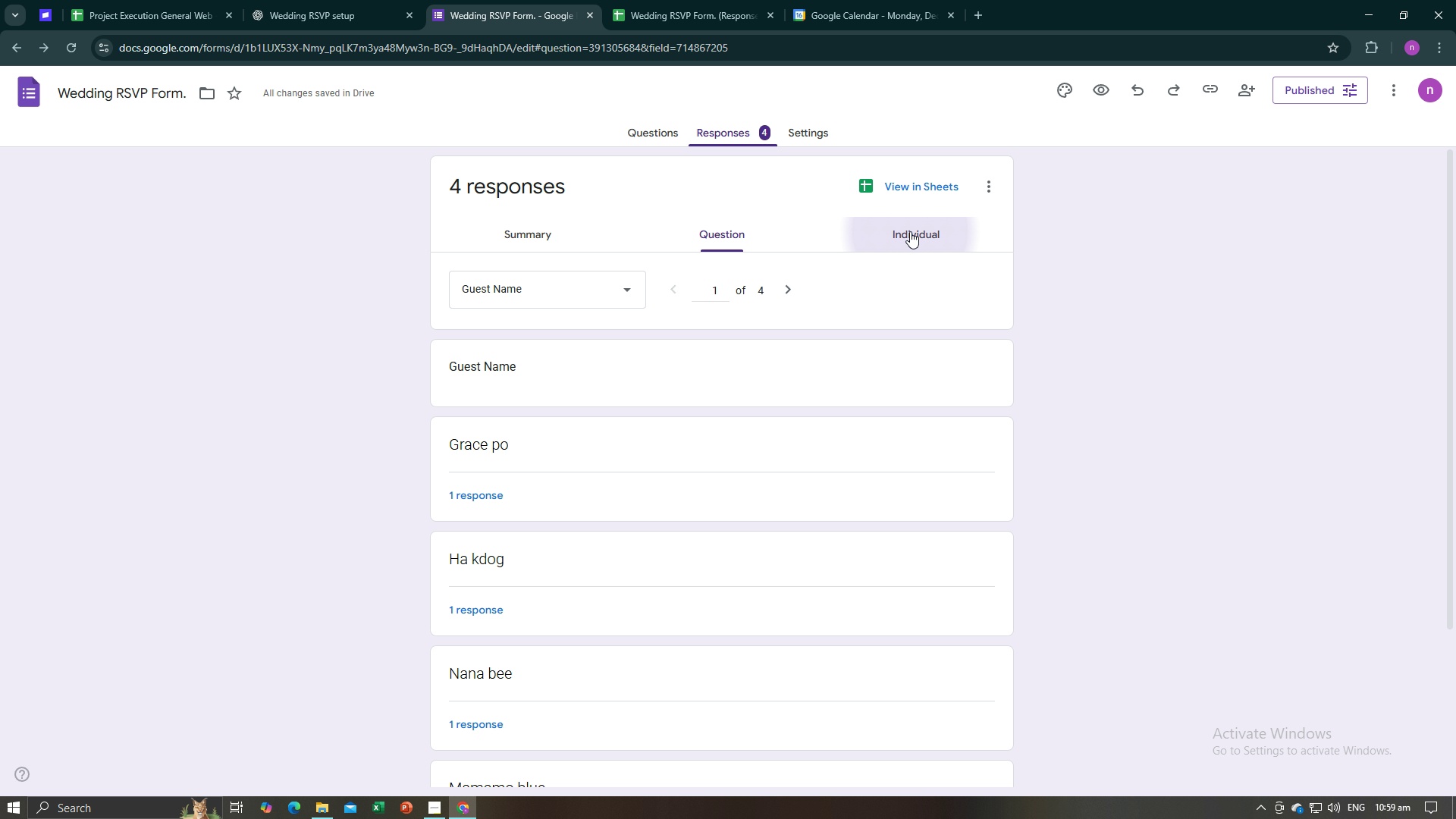 
left_click([910, 231])
 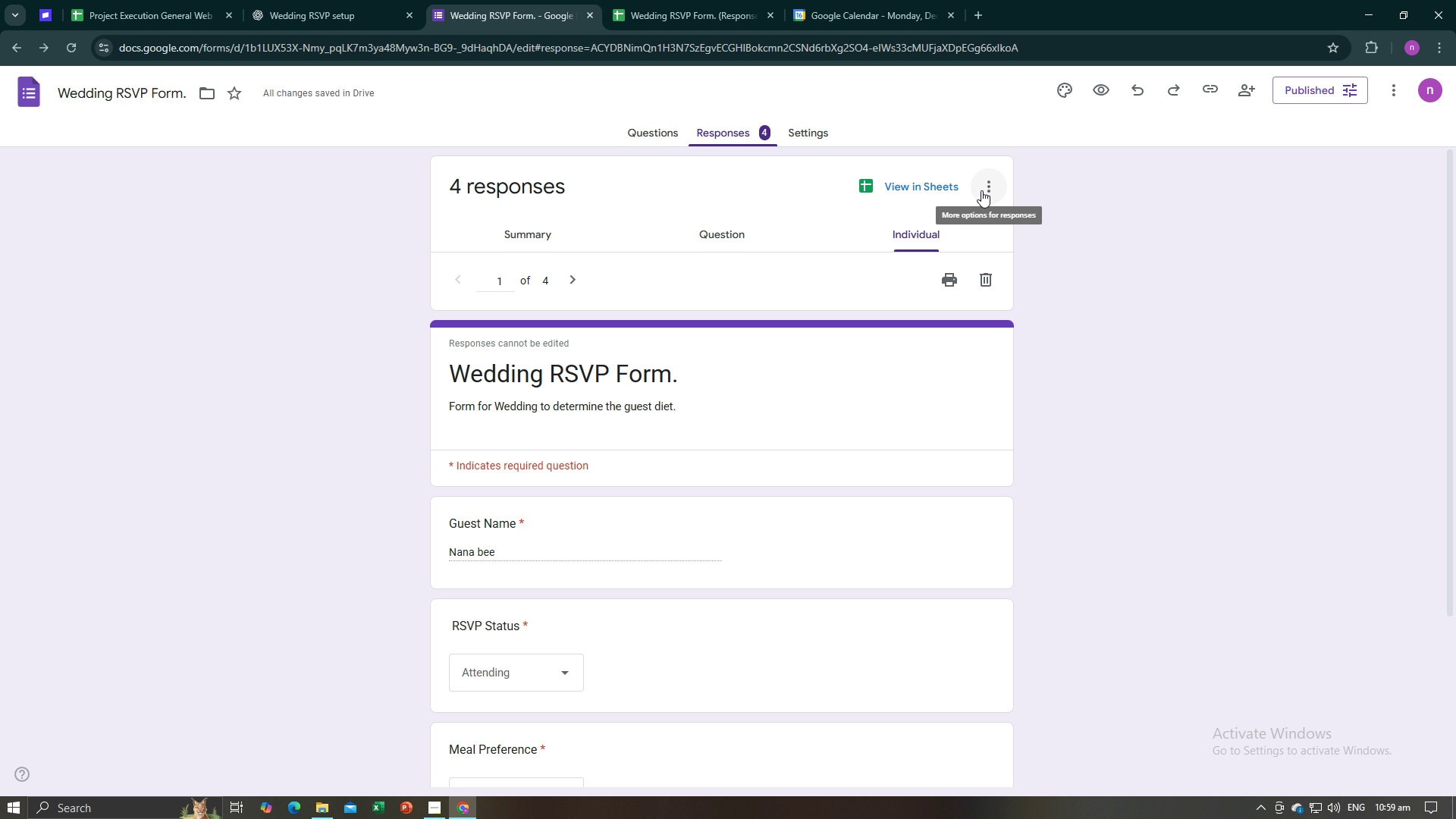 
left_click([983, 189])
 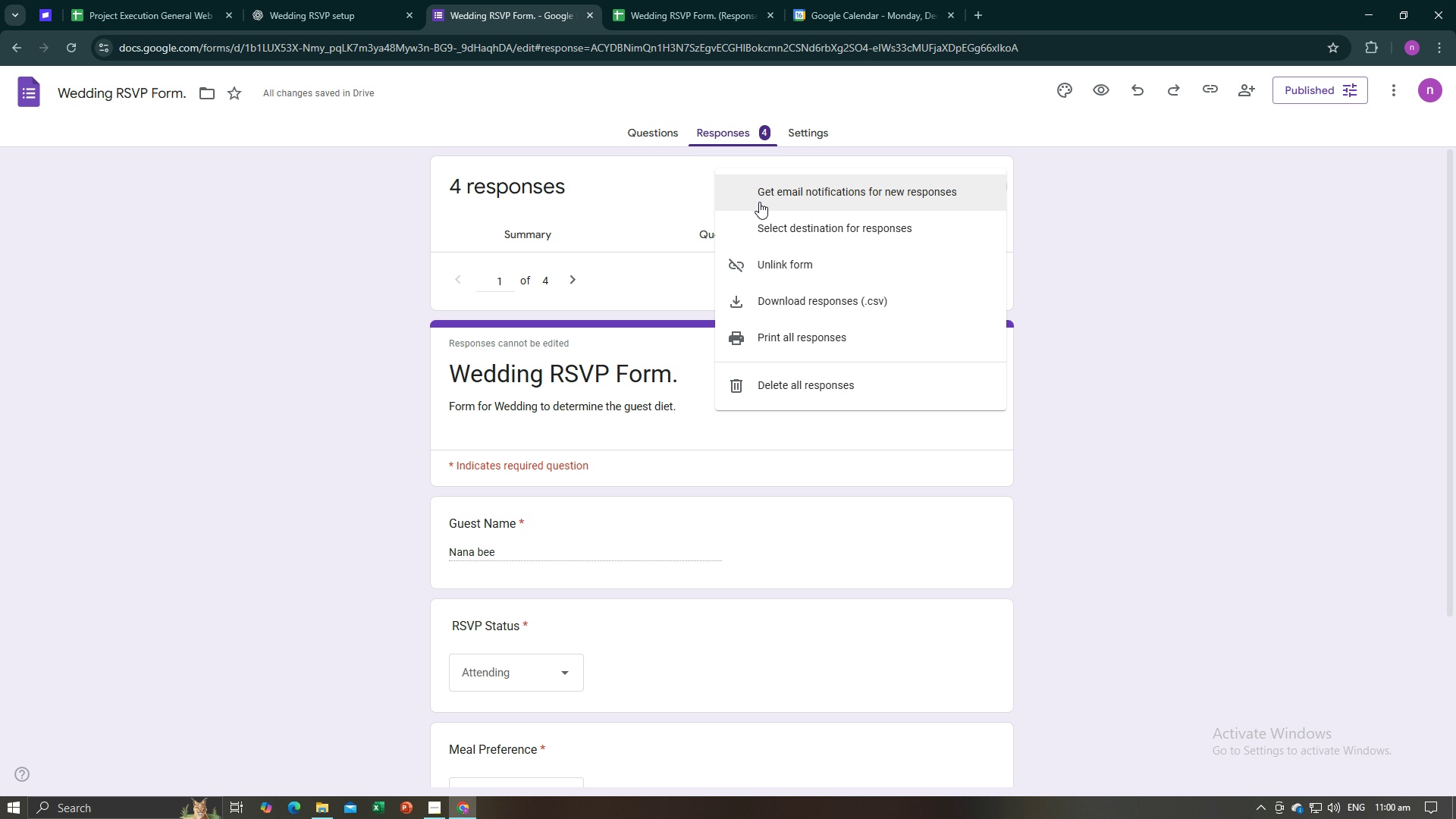 
left_click([759, 202])
 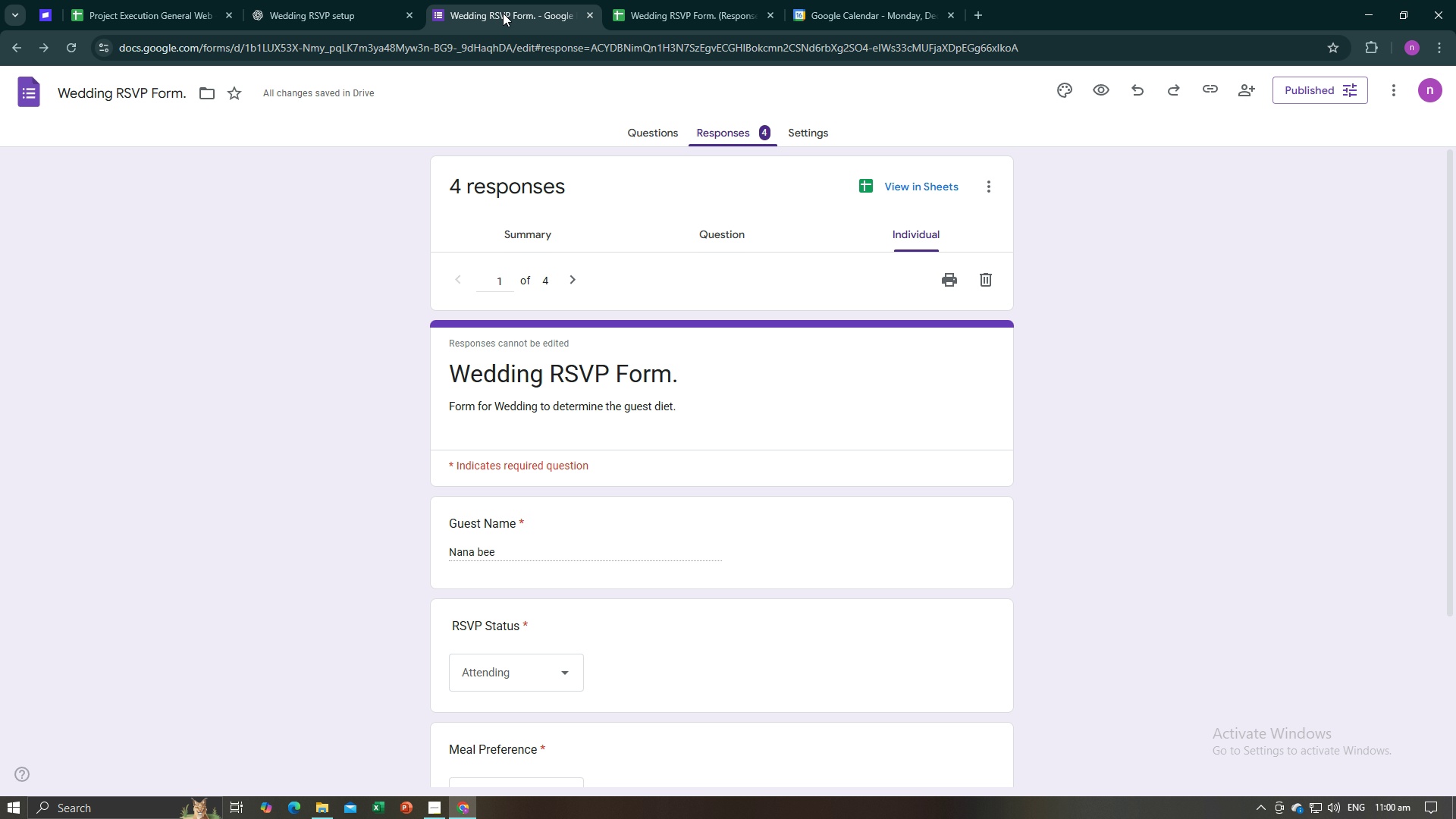 
wait(6.48)
 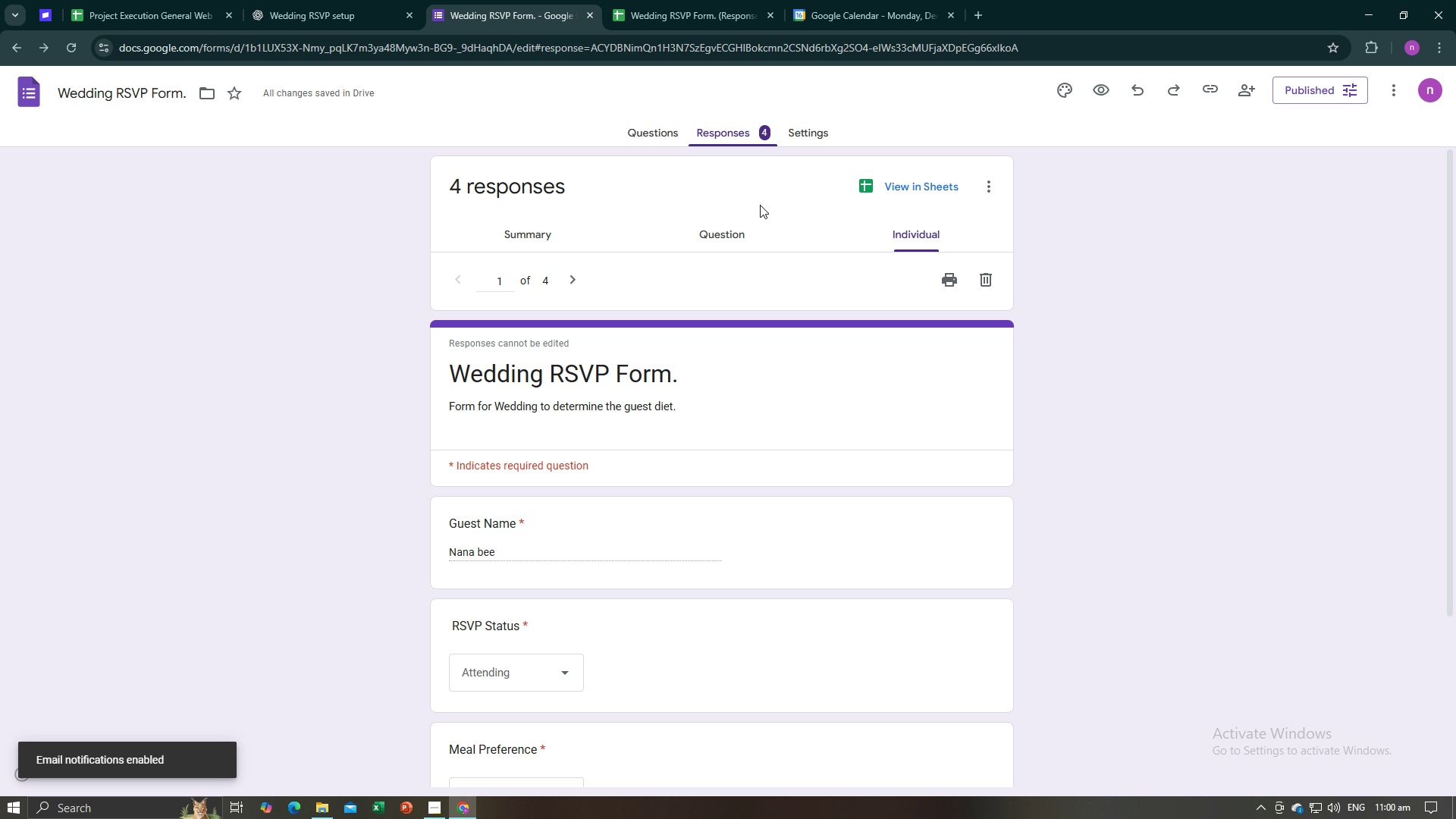 
left_click([356, 0])
 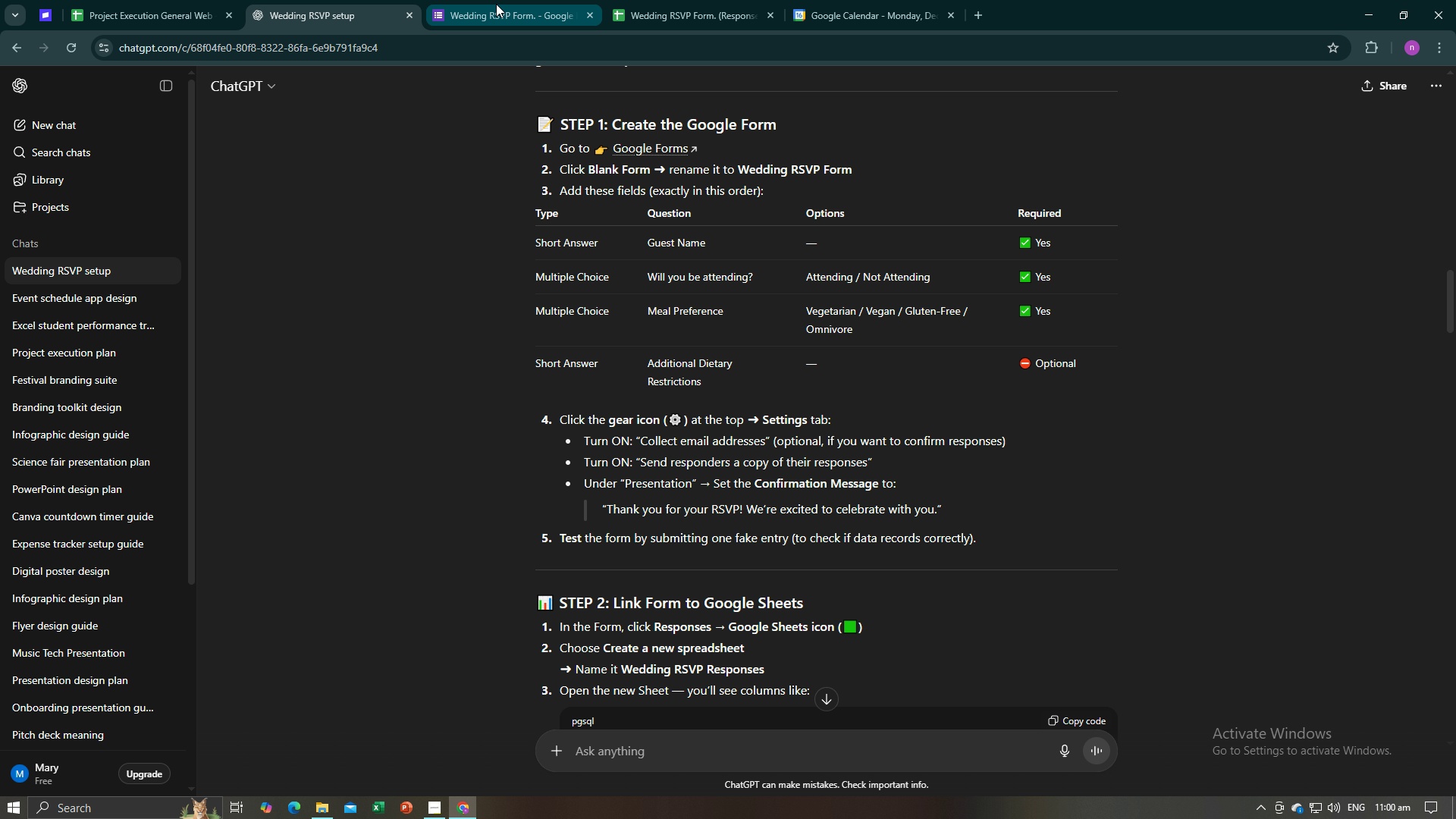 
left_click([496, 4])
 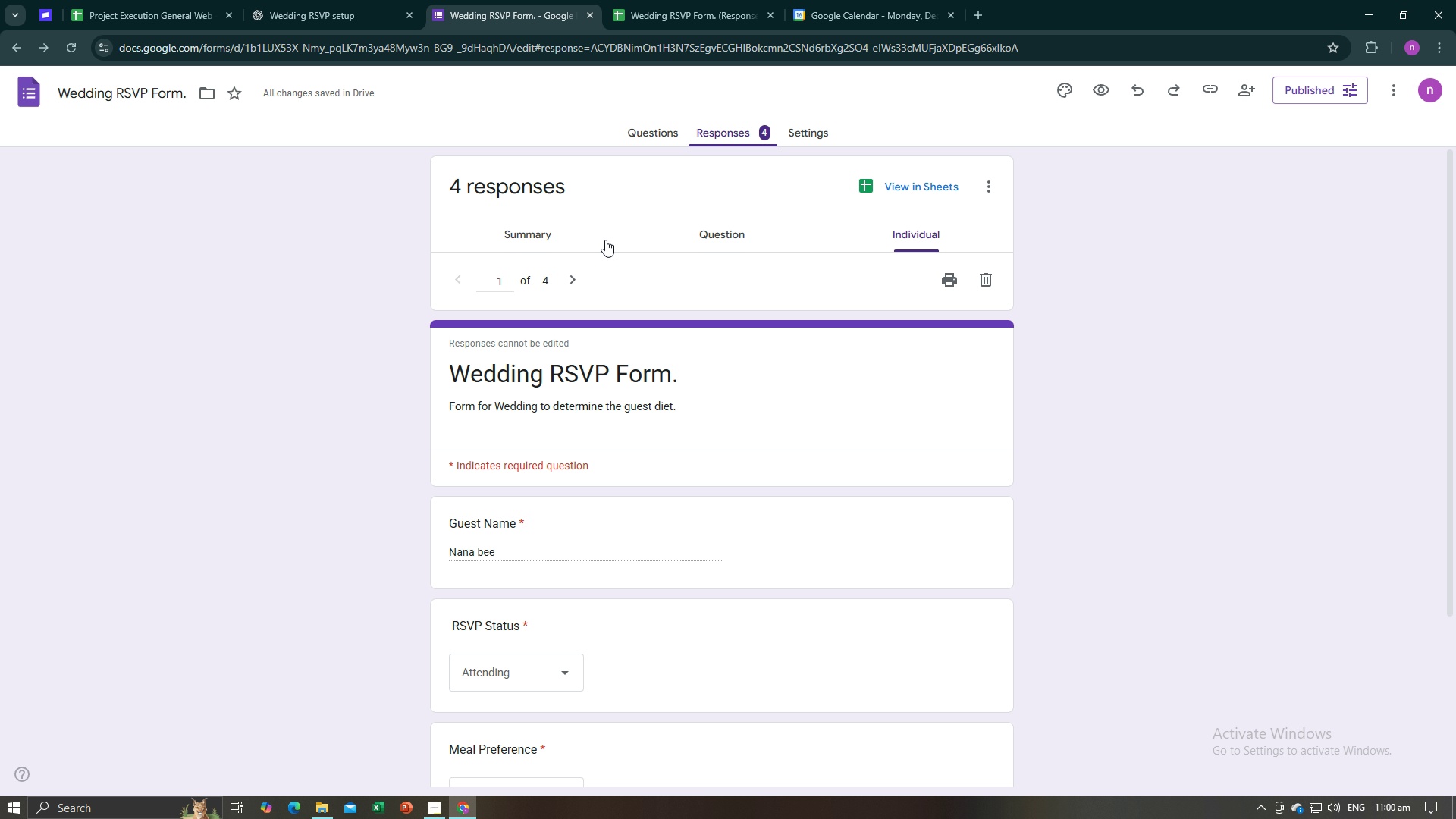 
left_click([535, 240])
 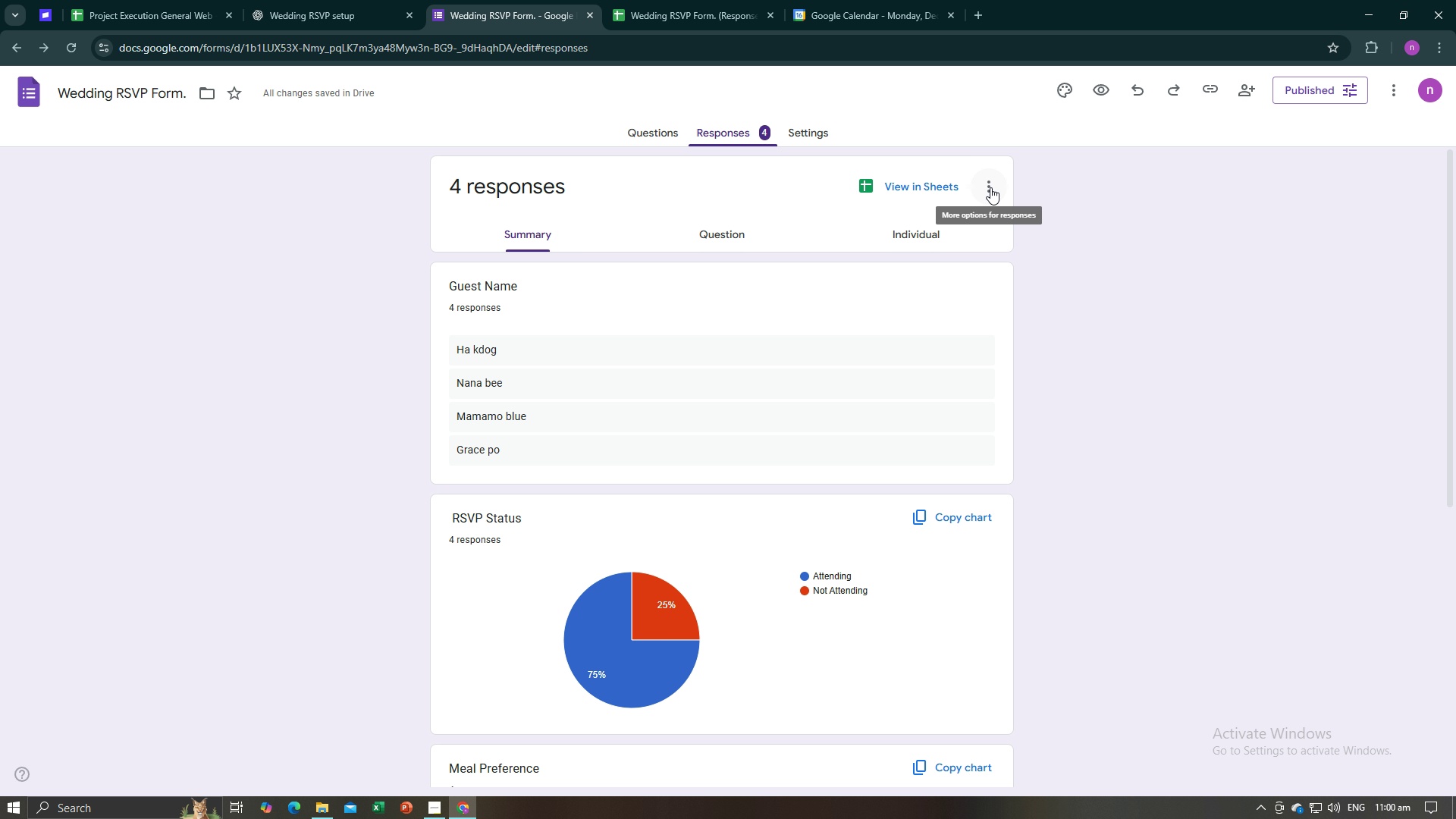 
left_click([990, 187])
 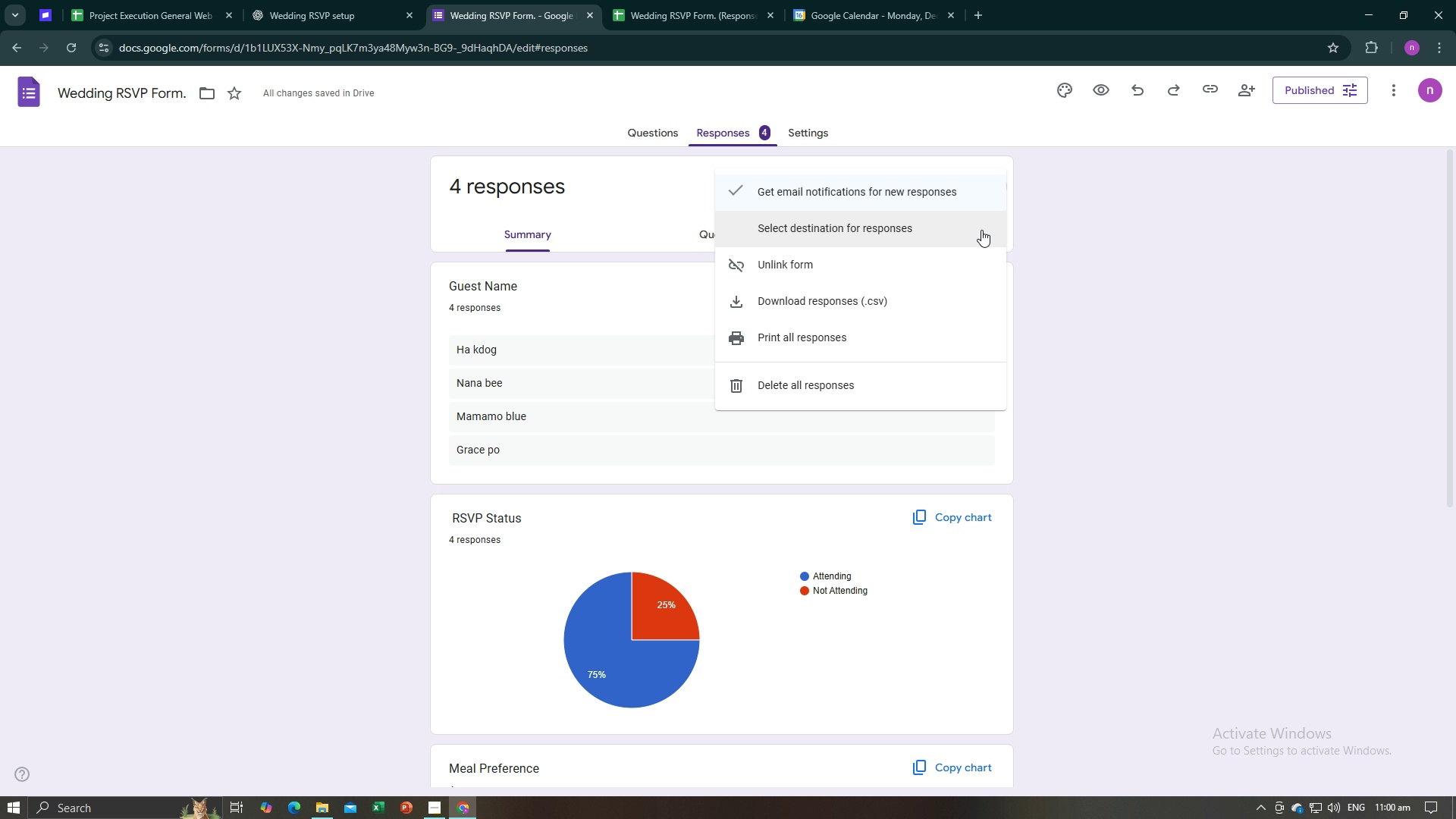 
mouse_move([963, 250])
 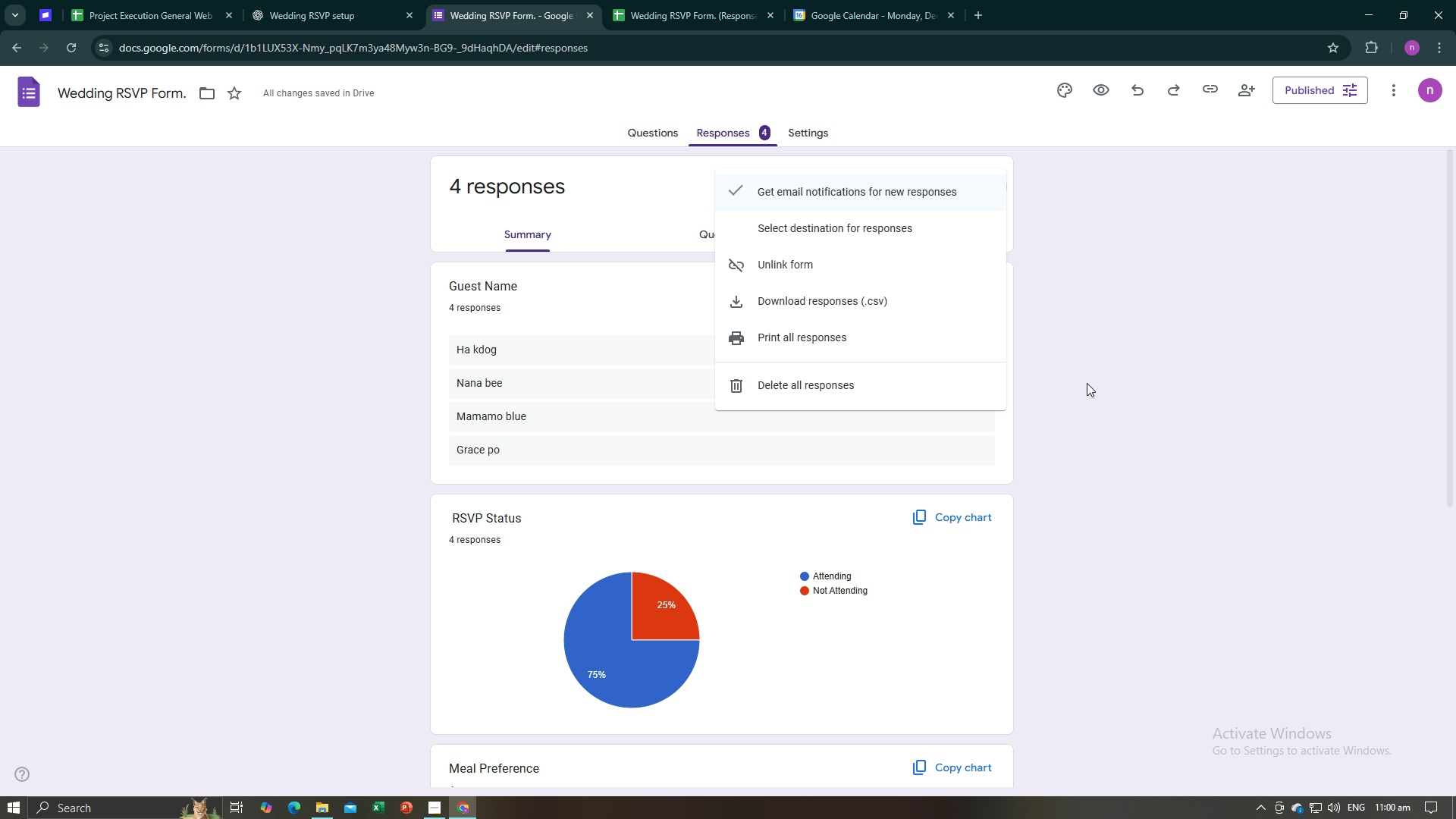 
left_click([1092, 376])
 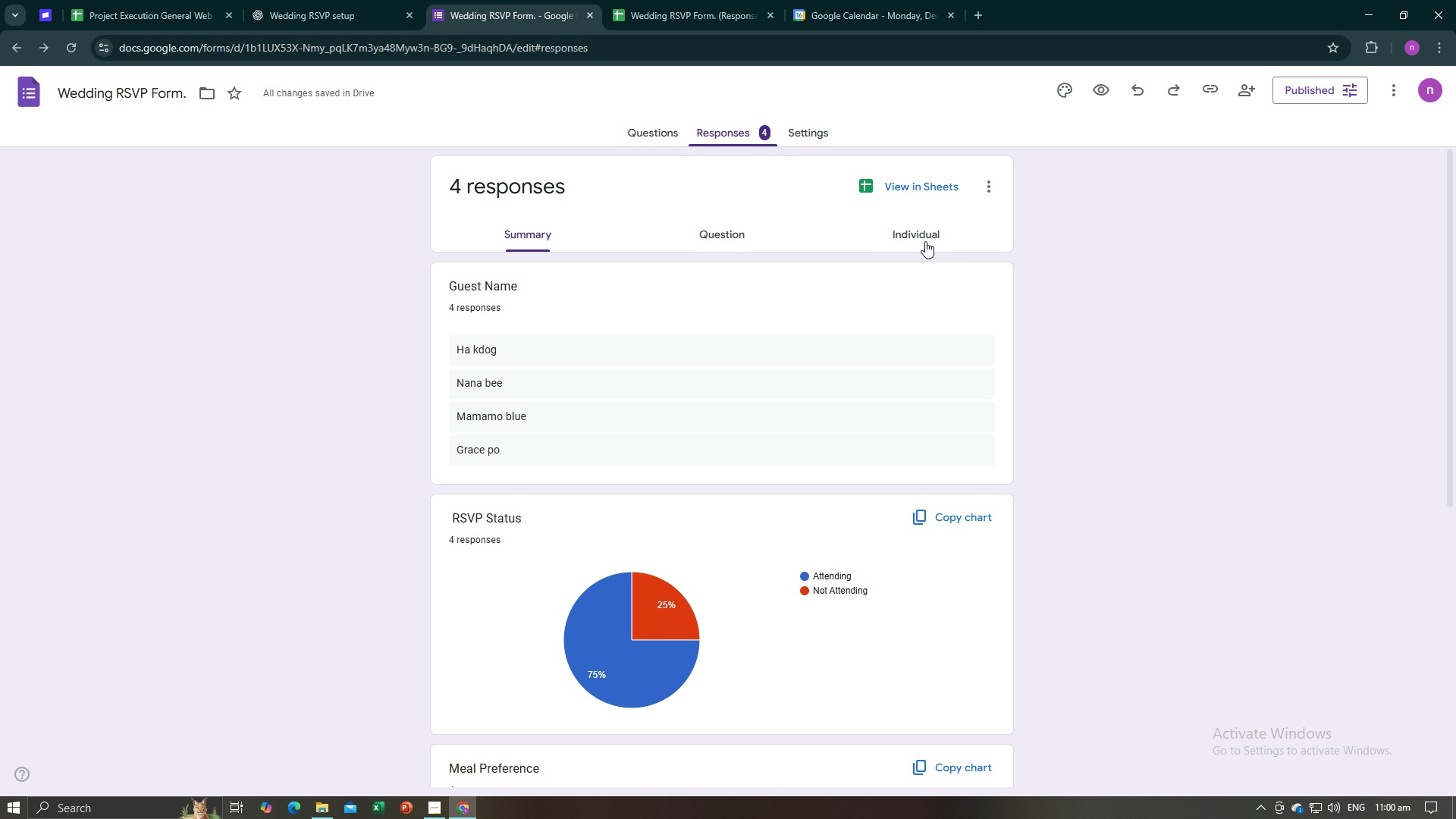 
left_click([925, 241])
 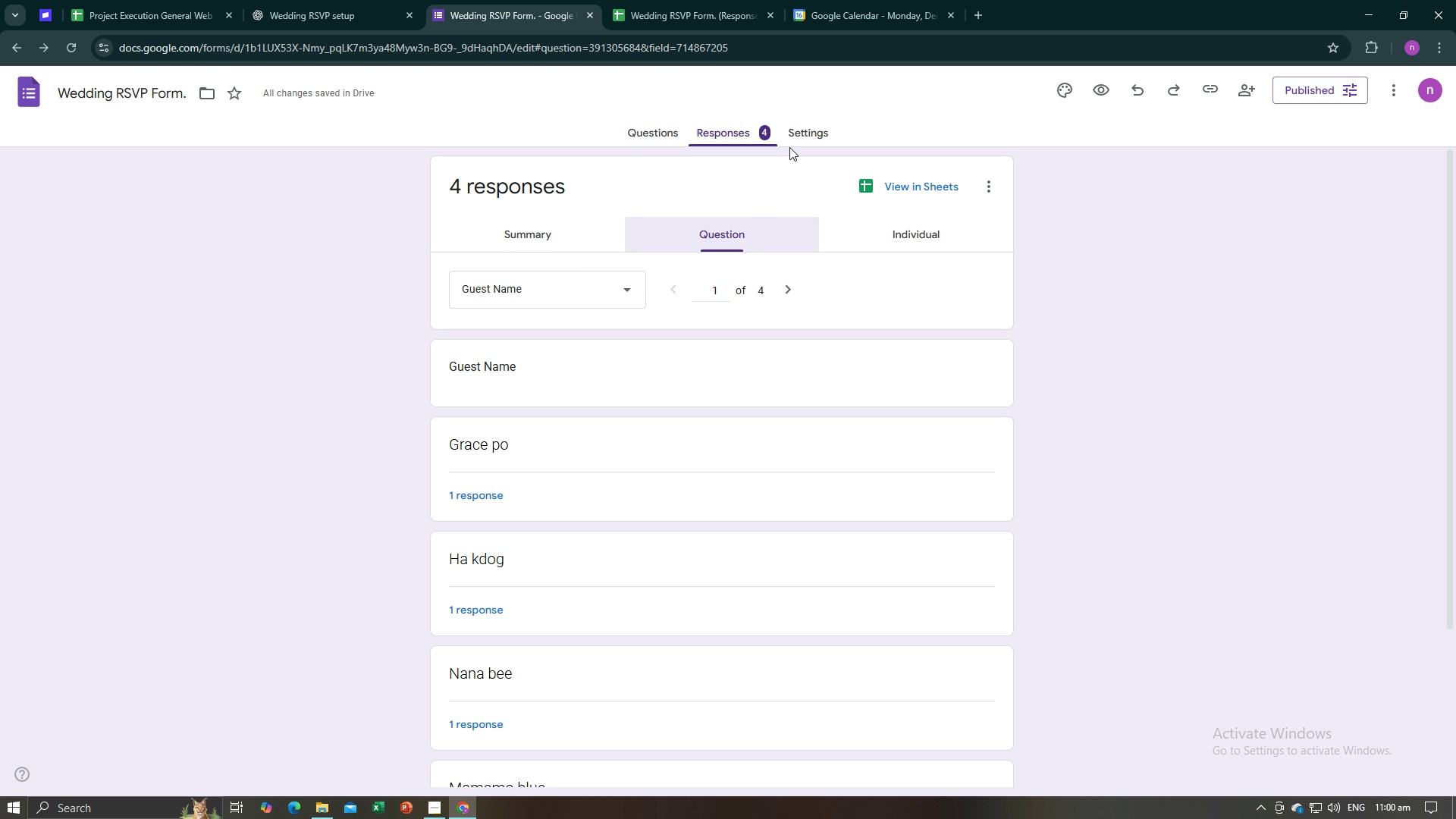 
left_click([797, 133])
 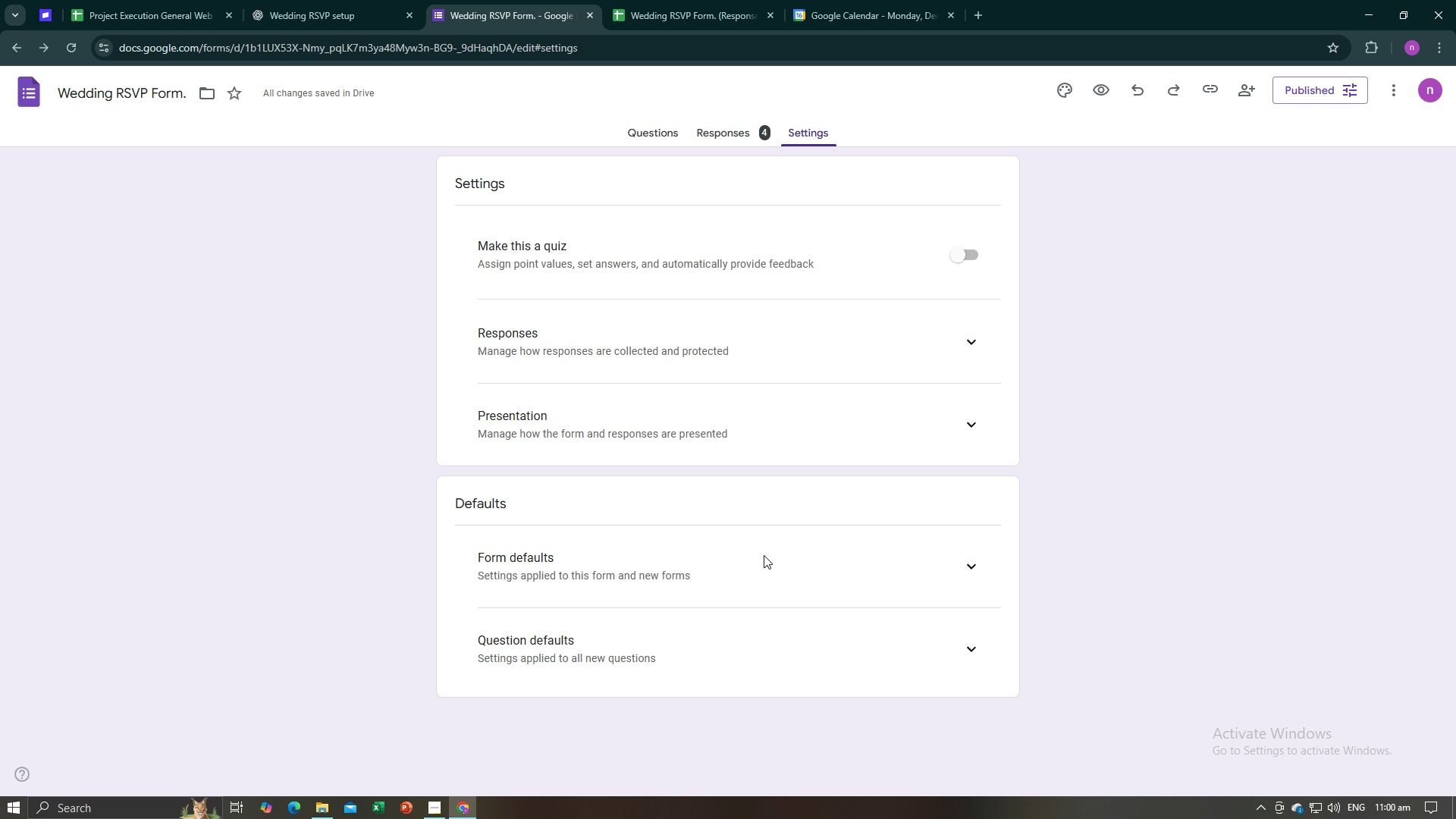 
left_click([814, 445])
 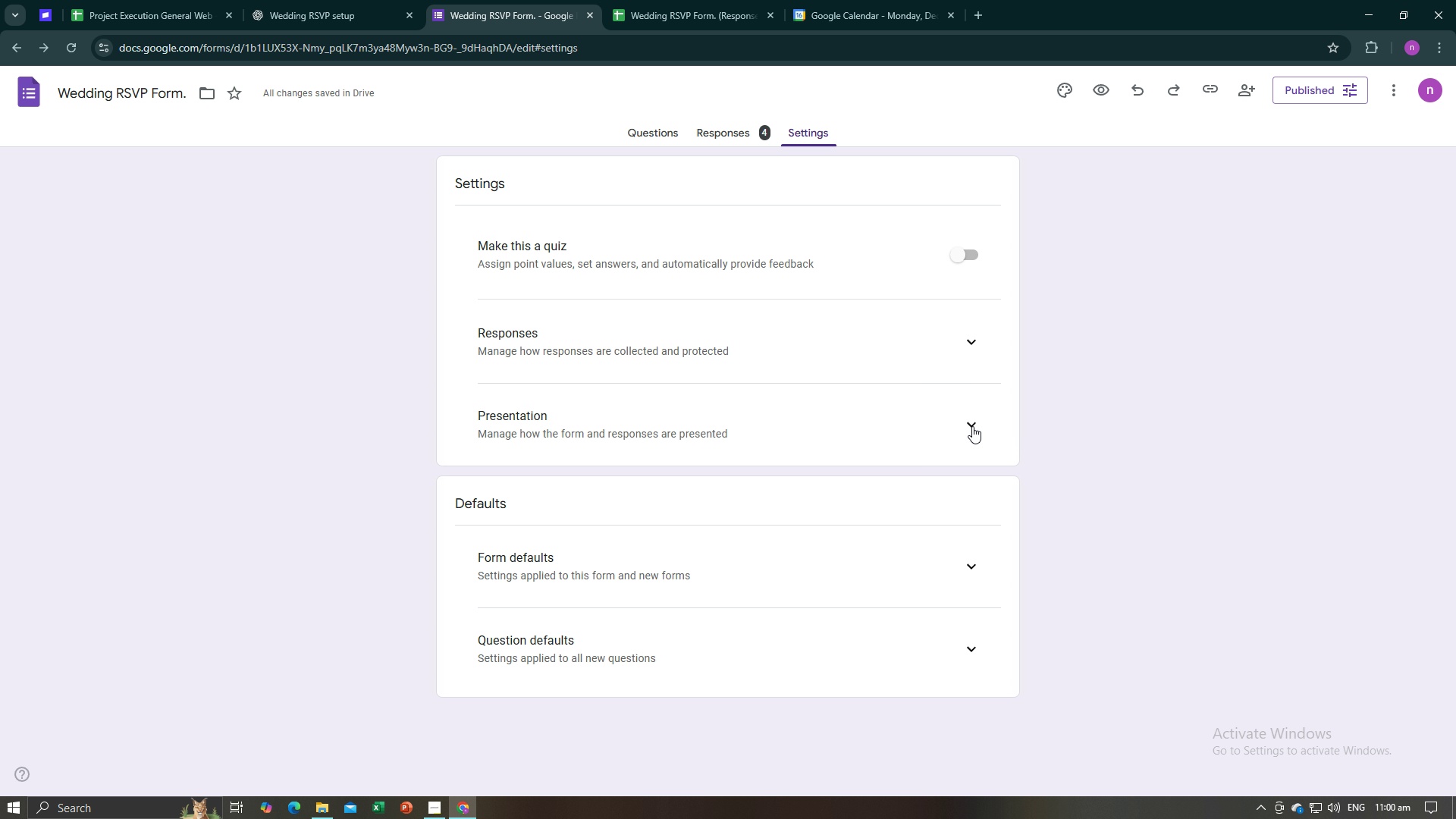 
left_click([970, 425])
 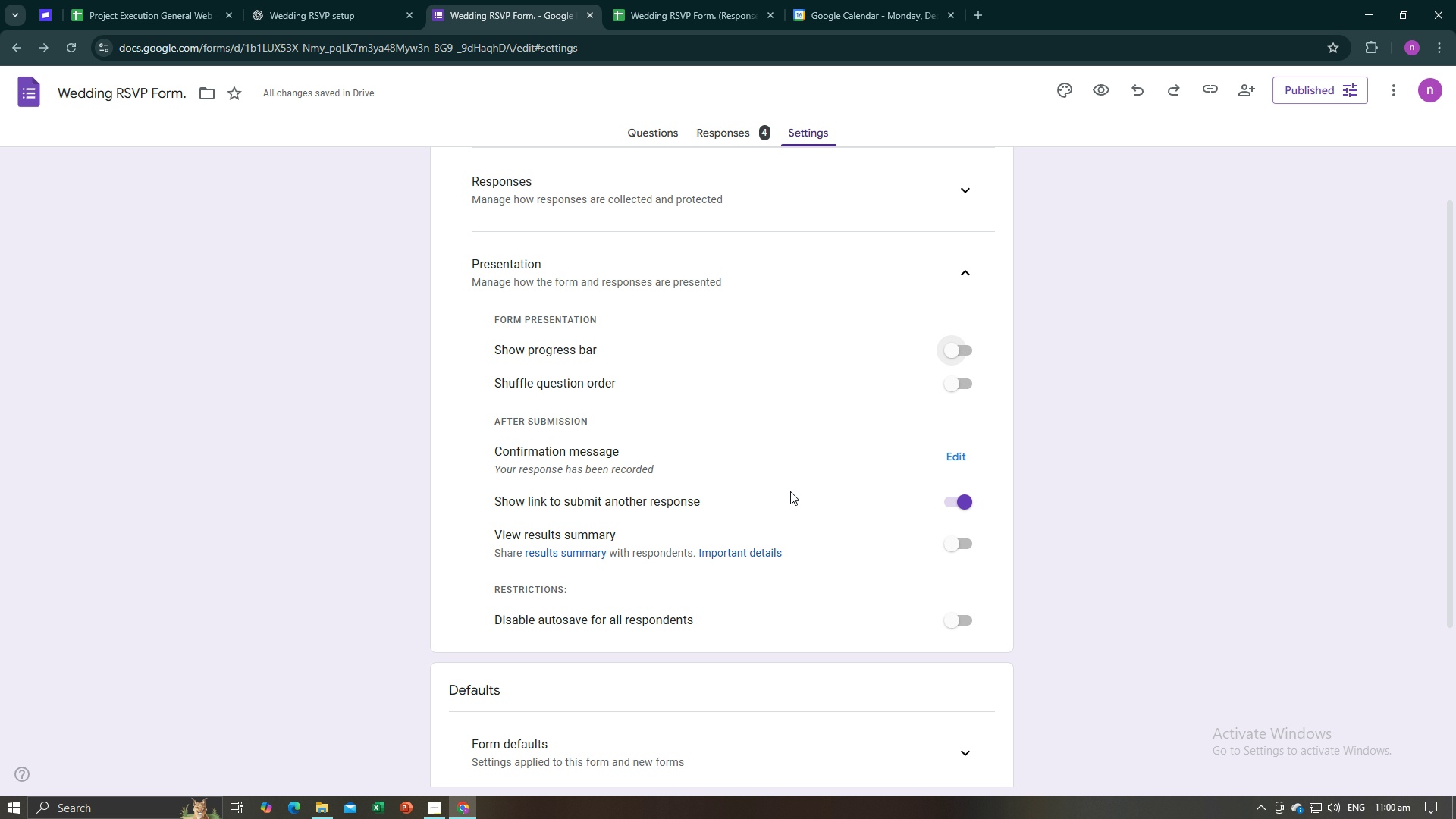 
scroll: coordinate [809, 586], scroll_direction: down, amount: 4.0
 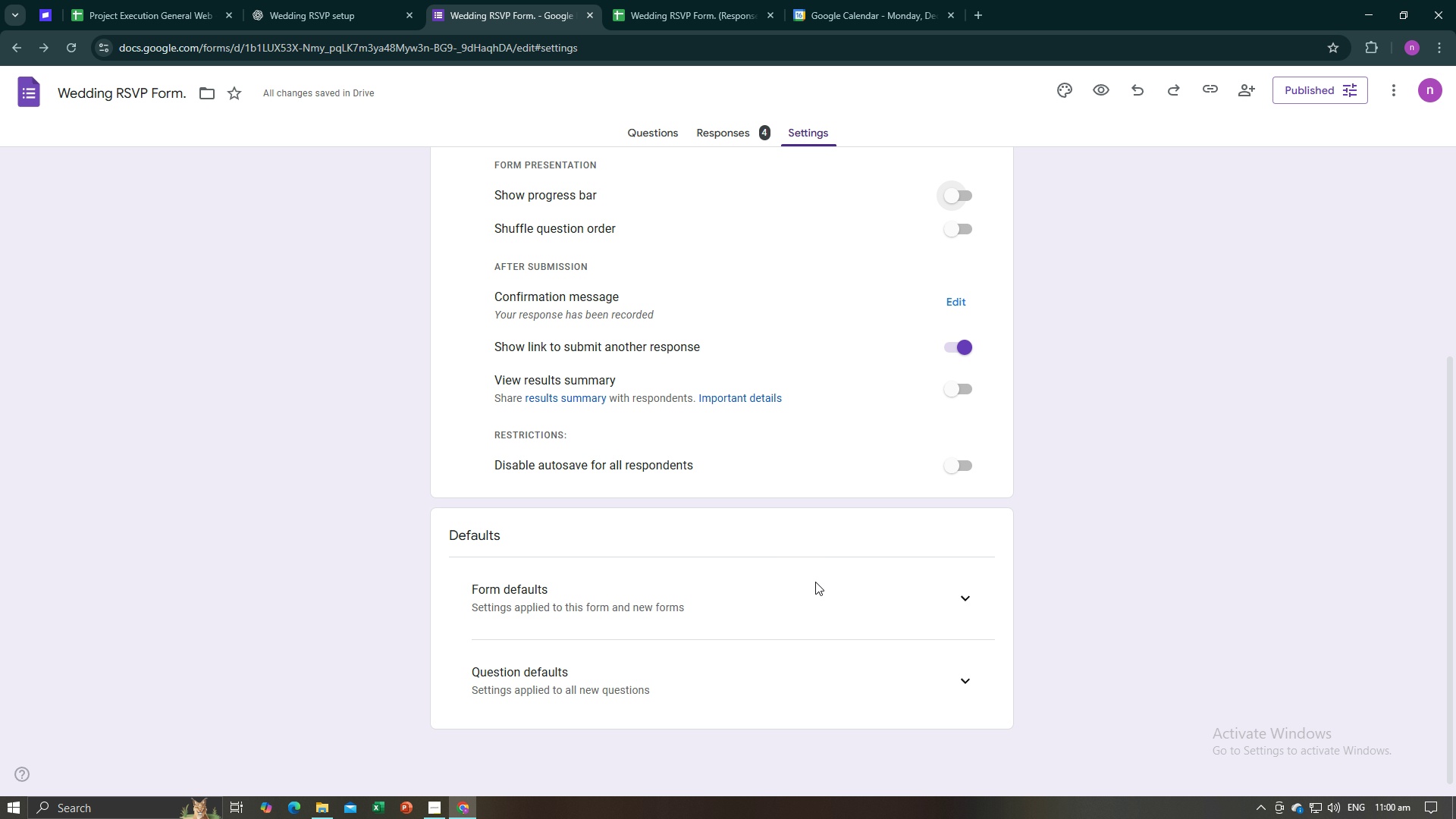 
scroll: coordinate [815, 582], scroll_direction: up, amount: 4.0
 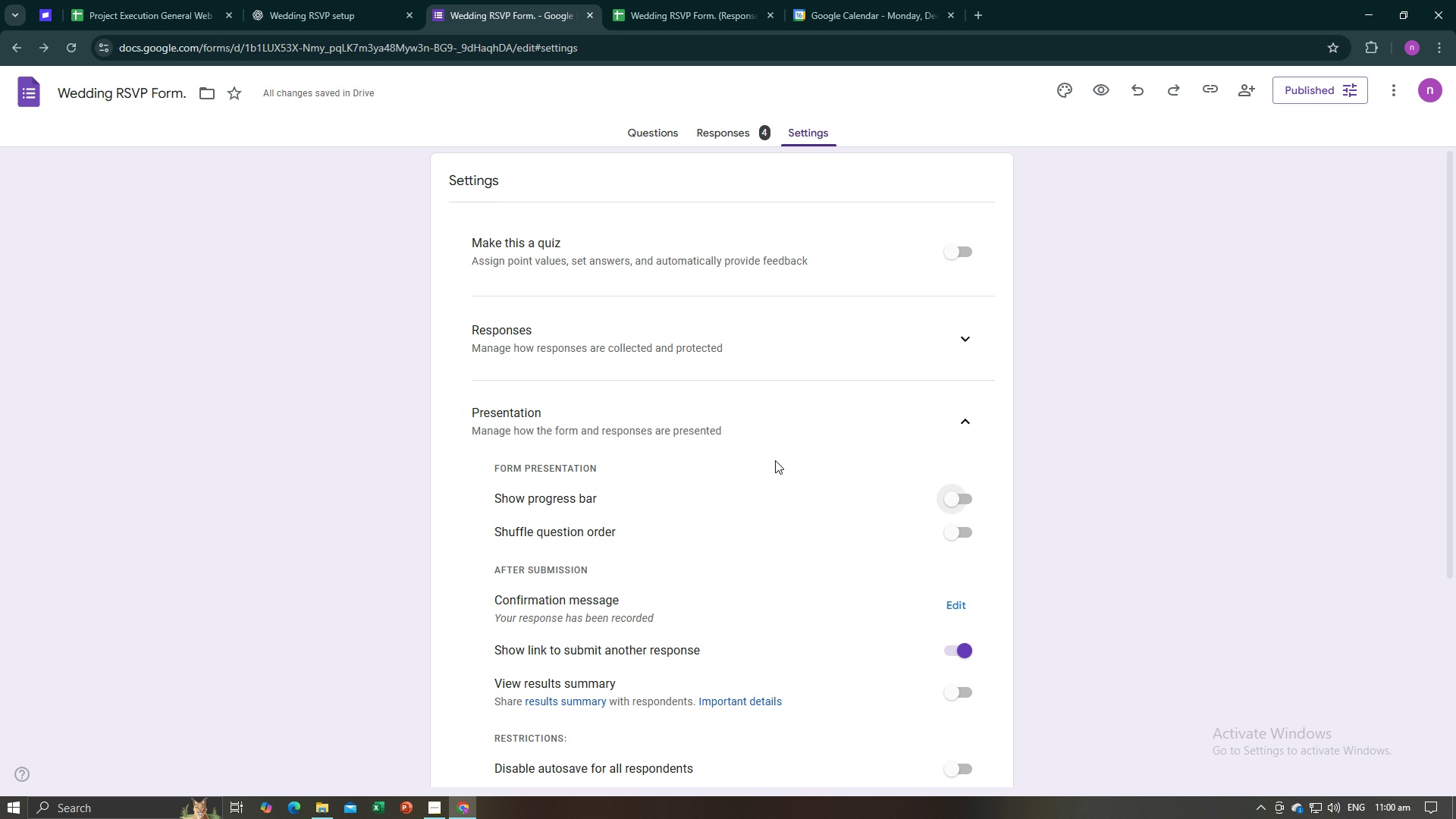 
key(Alt+AltLeft)
 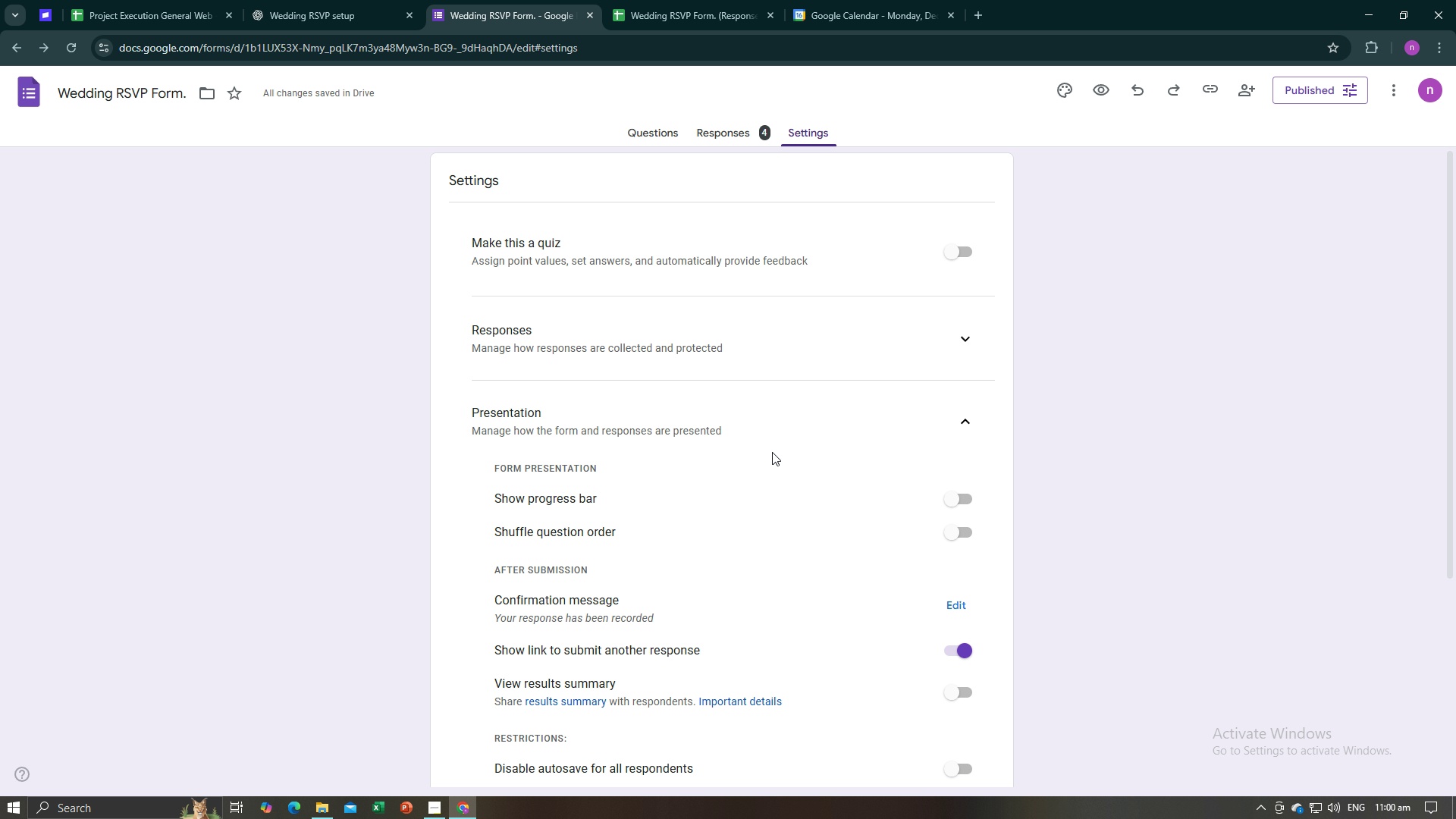 
key(Alt+Tab)